 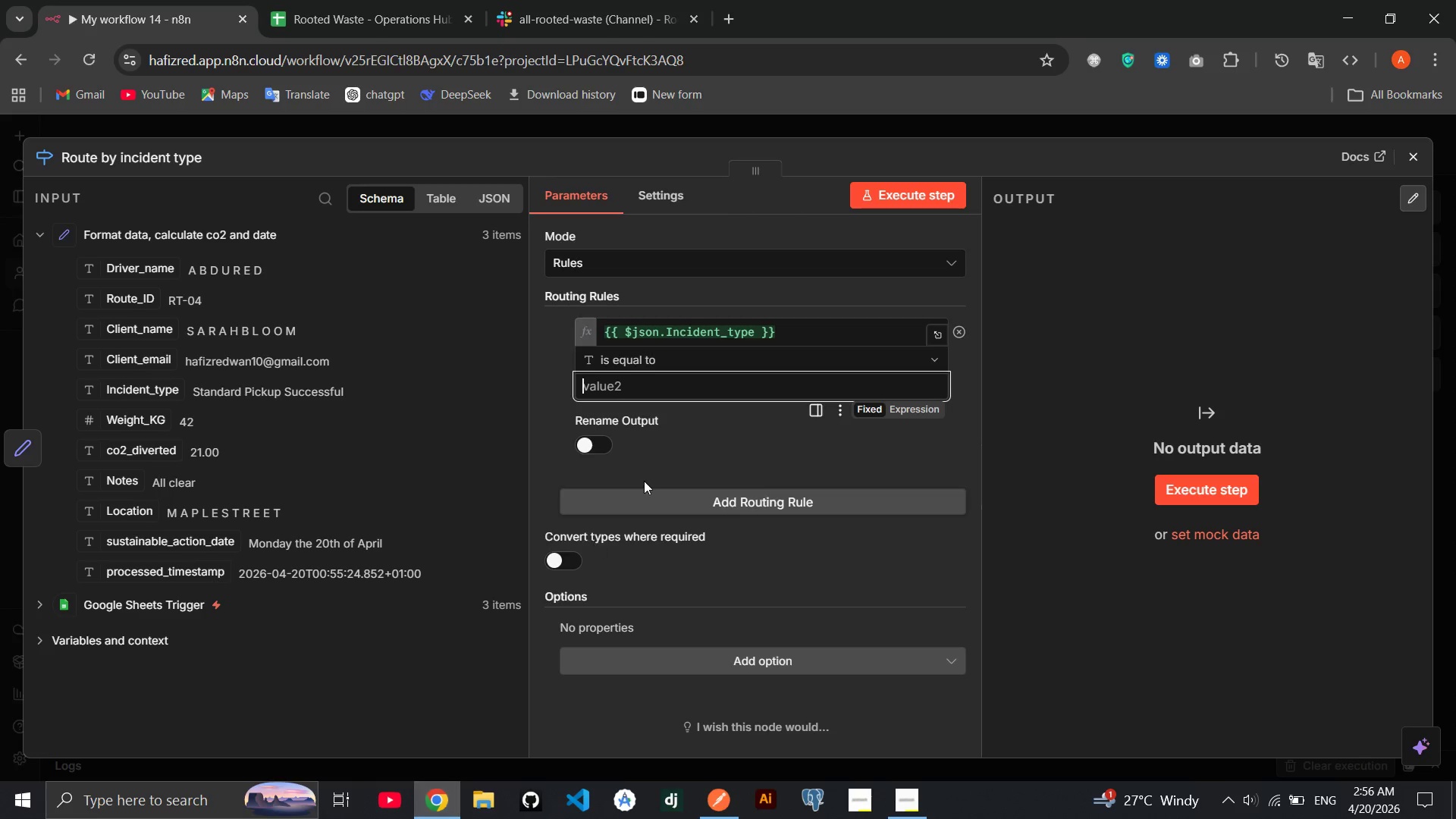 
key(Control+V)
 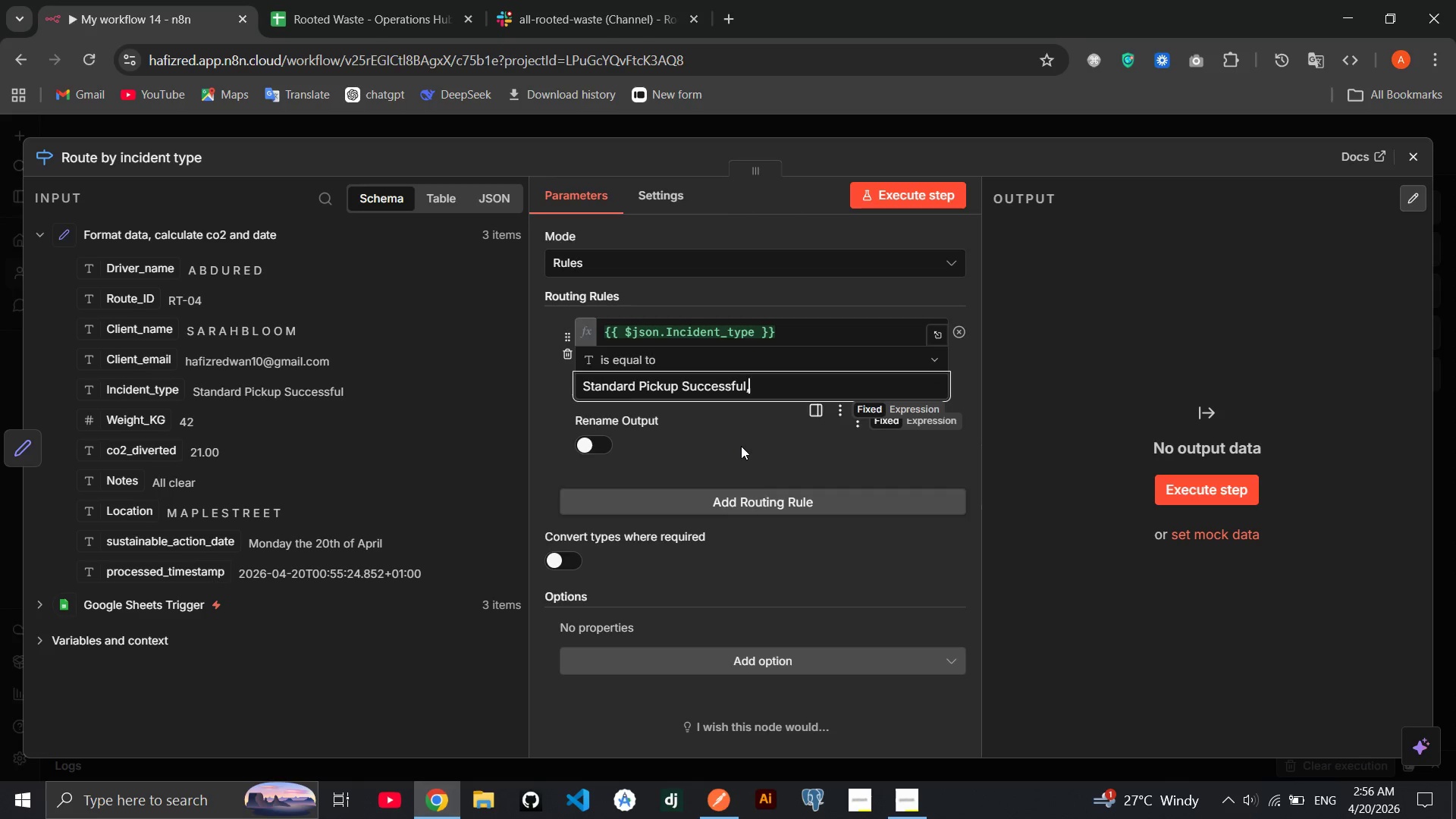 
left_click([741, 446])
 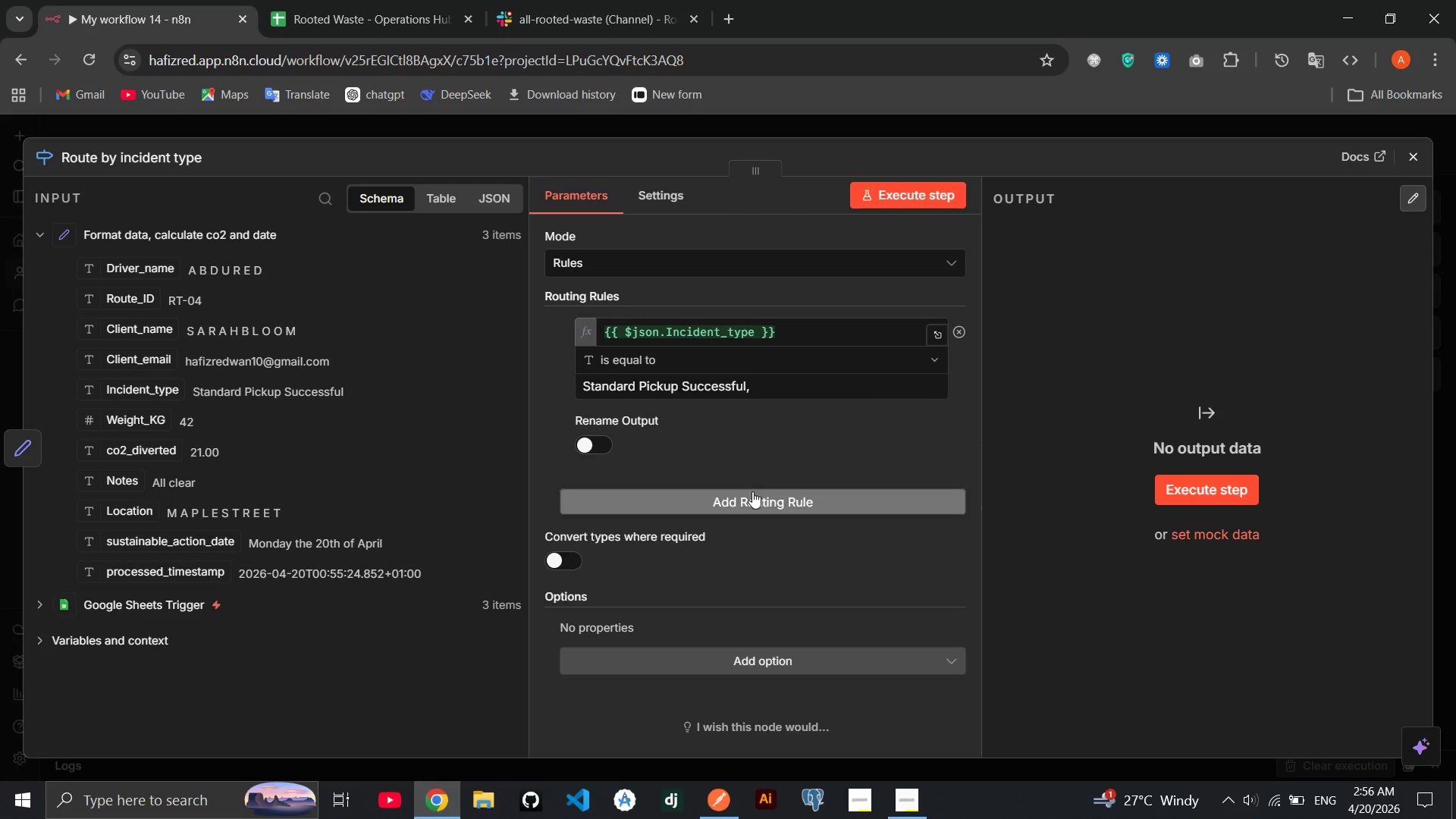 
left_click([752, 491])
 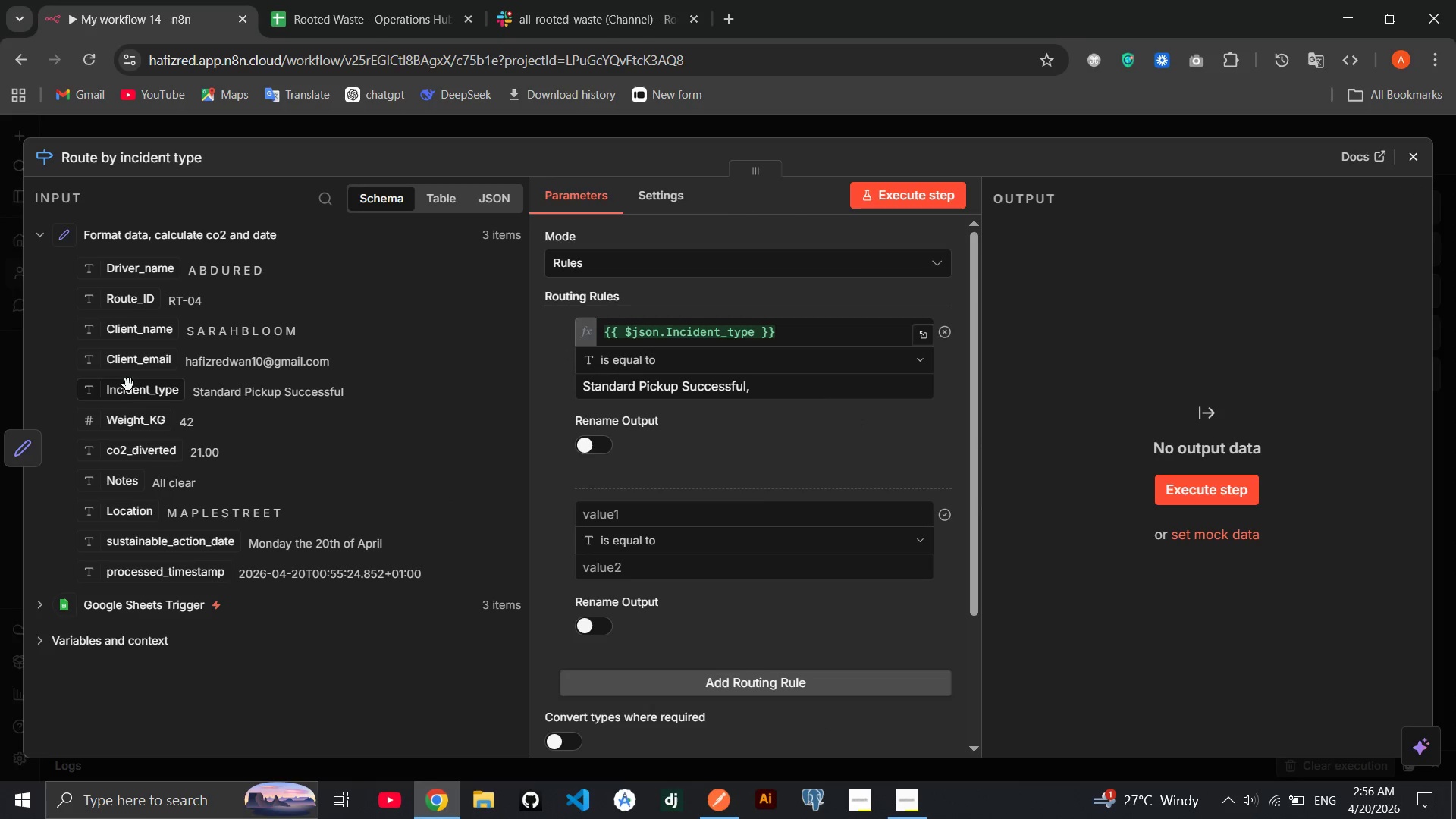 
left_click_drag(start_coordinate=[128, 391], to_coordinate=[693, 517])
 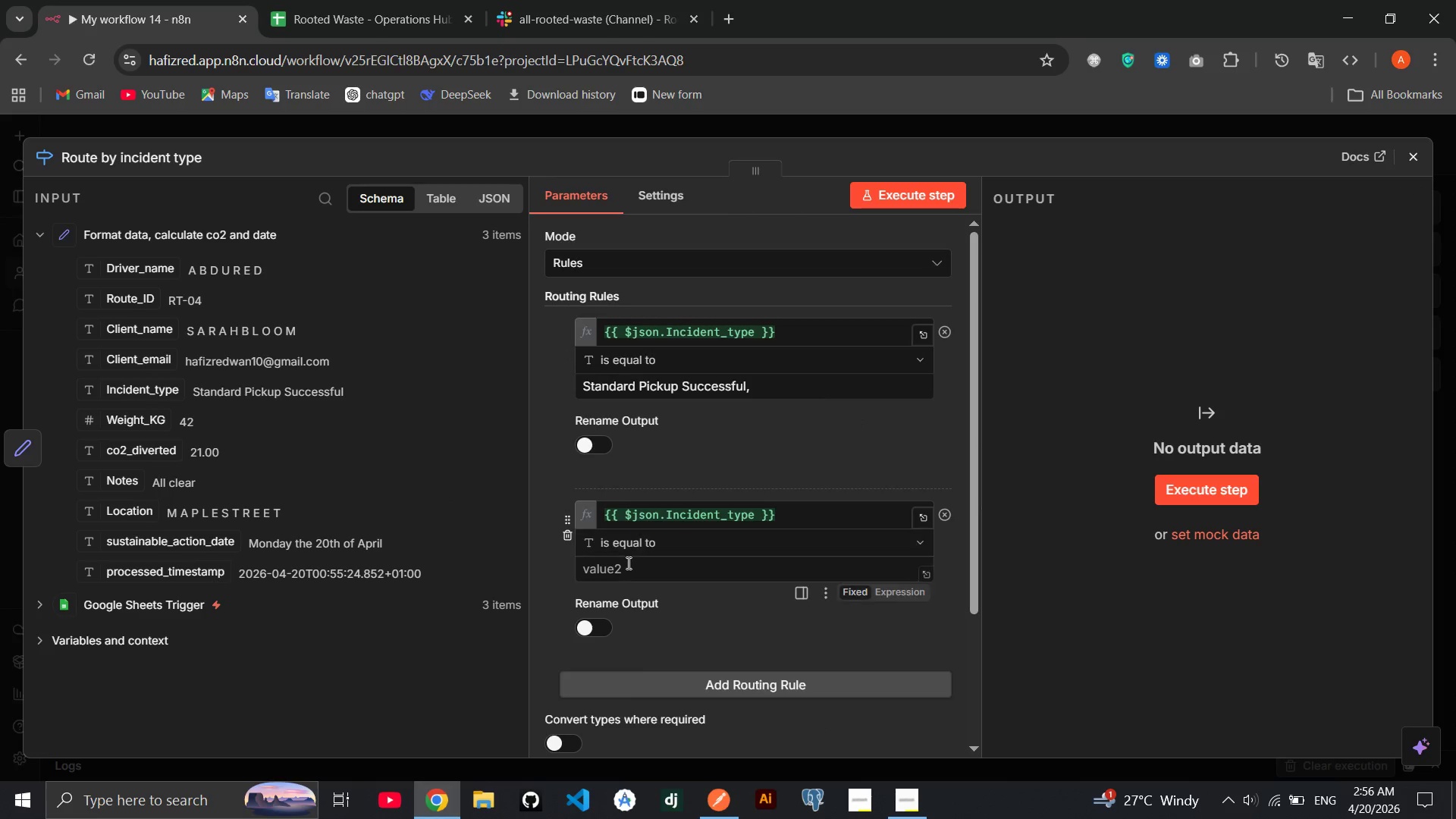 
left_click([627, 563])
 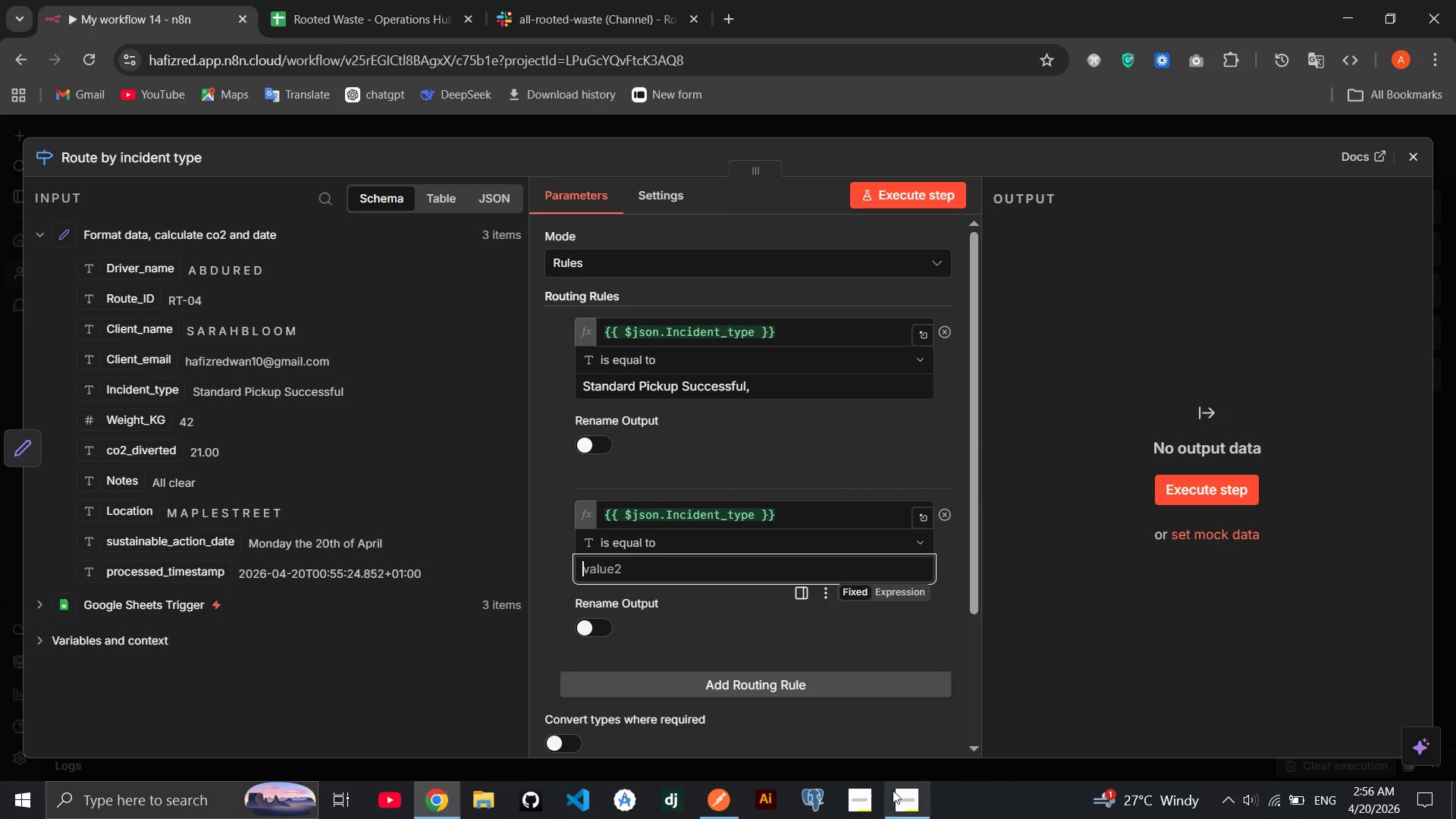 
left_click([896, 797])